 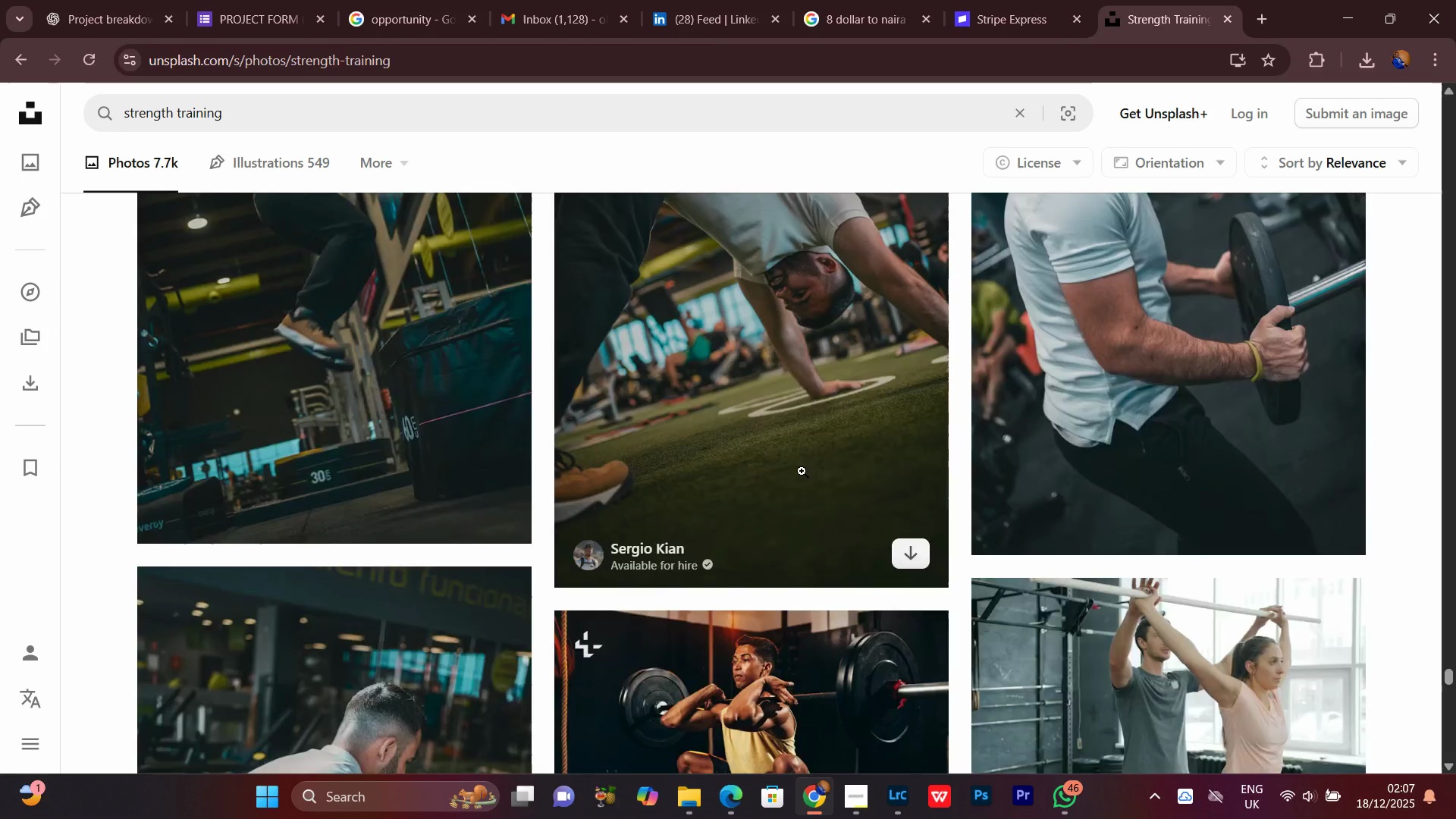 
scroll: coordinate [620, 358], scroll_direction: up, amount: 7.0
 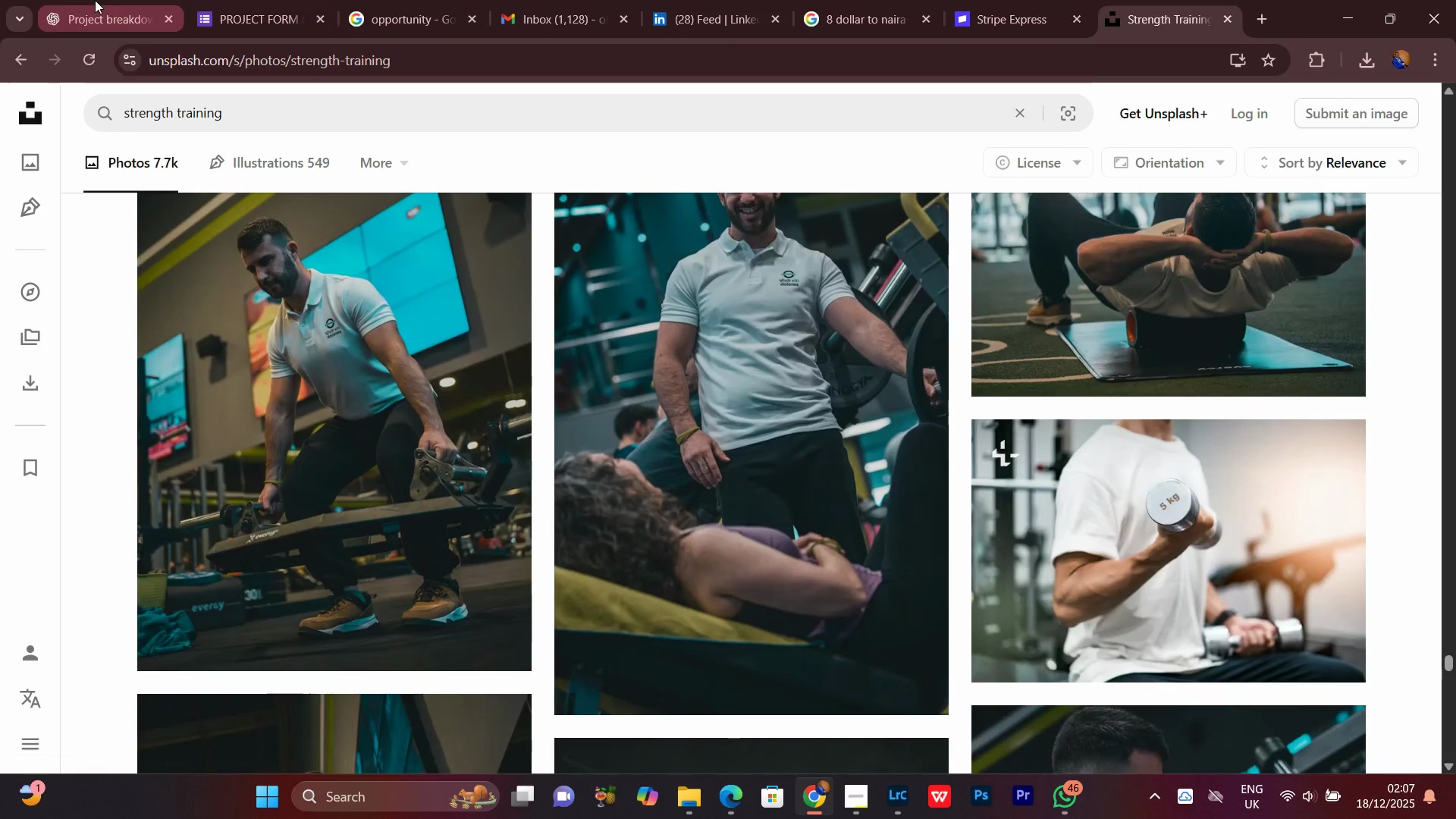 
left_click([95, 0])
 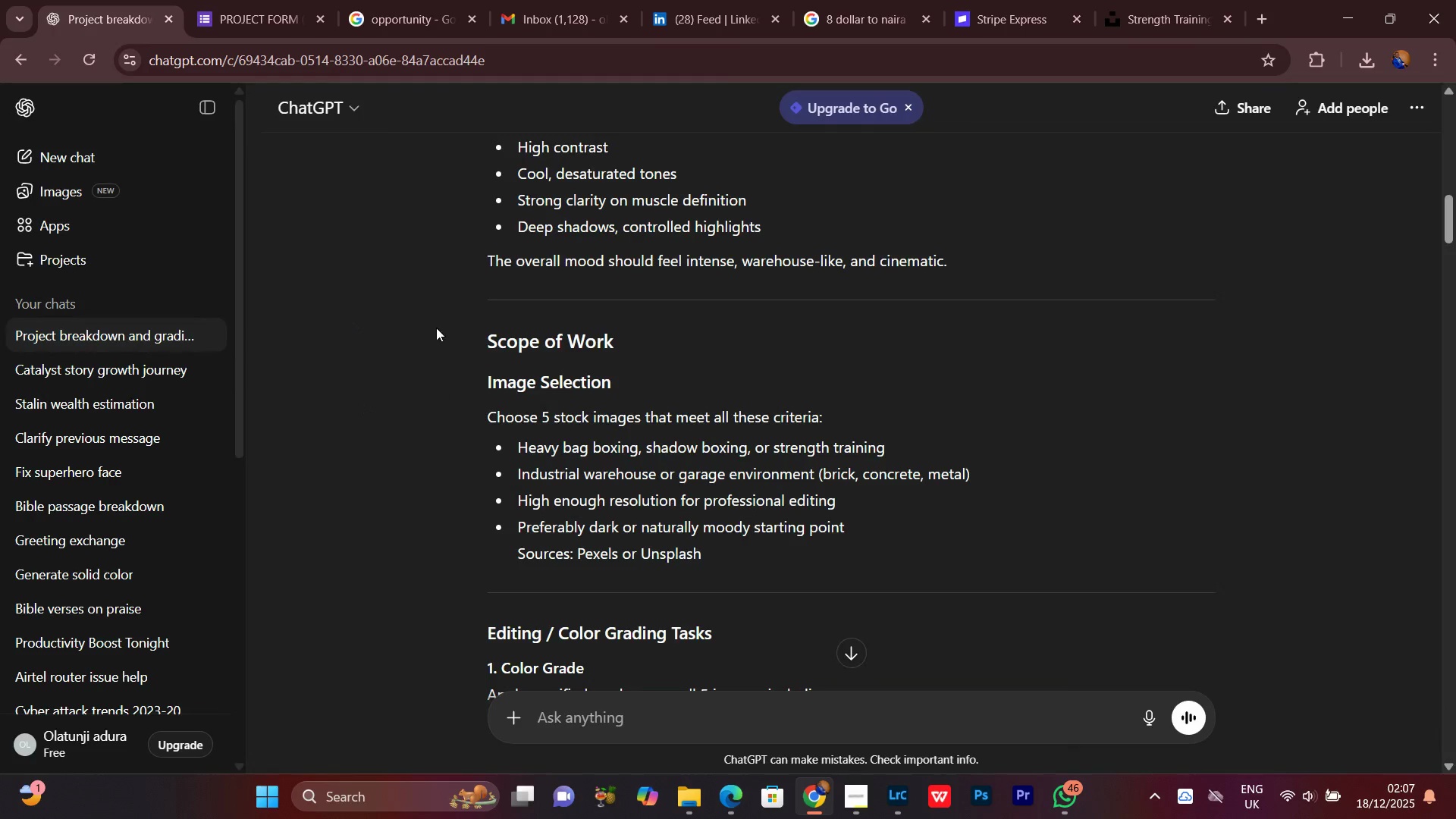 
scroll: coordinate [430, 334], scroll_direction: down, amount: 2.0
 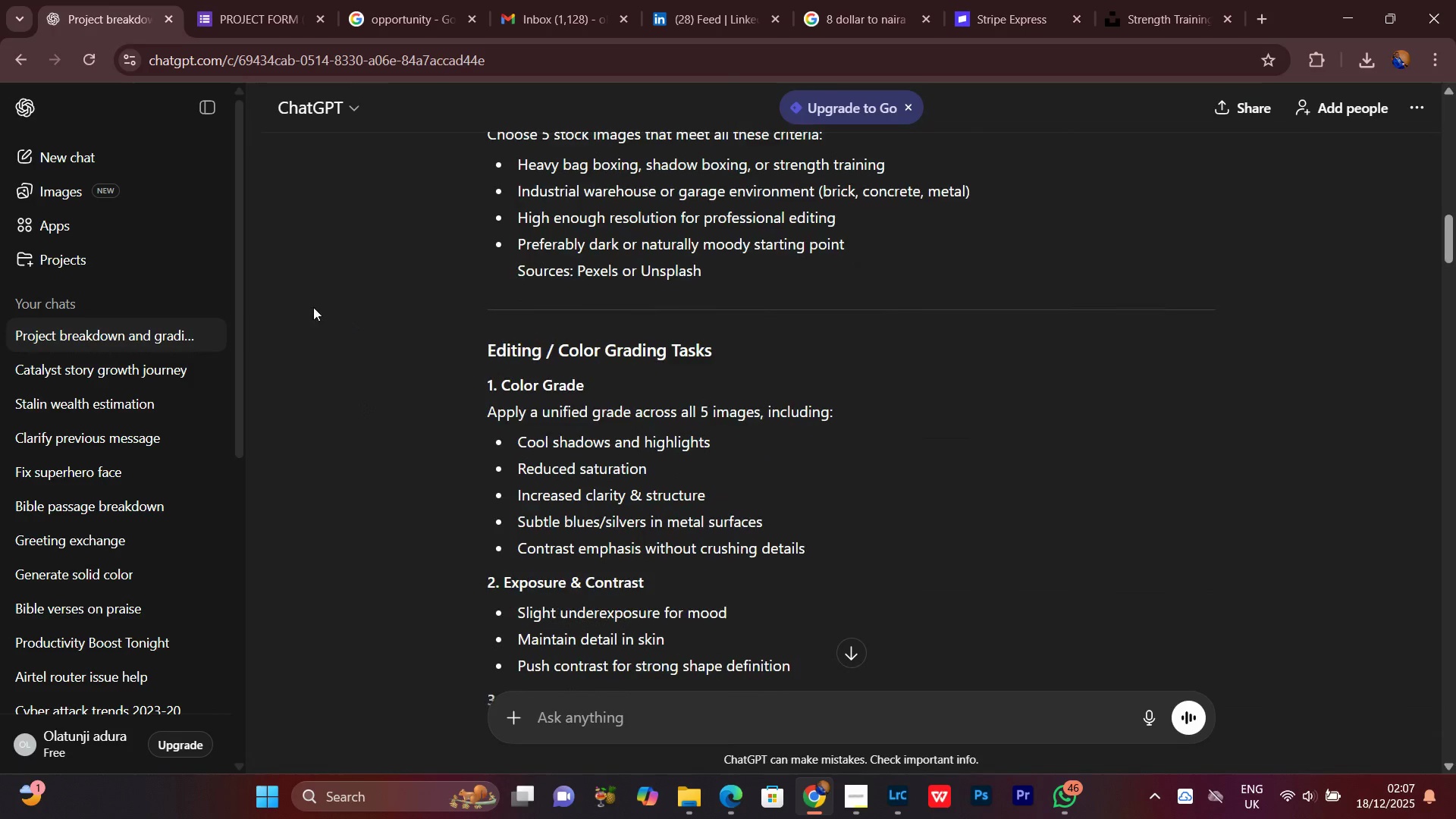 
scroll: coordinate [330, 302], scroll_direction: up, amount: 1.0
 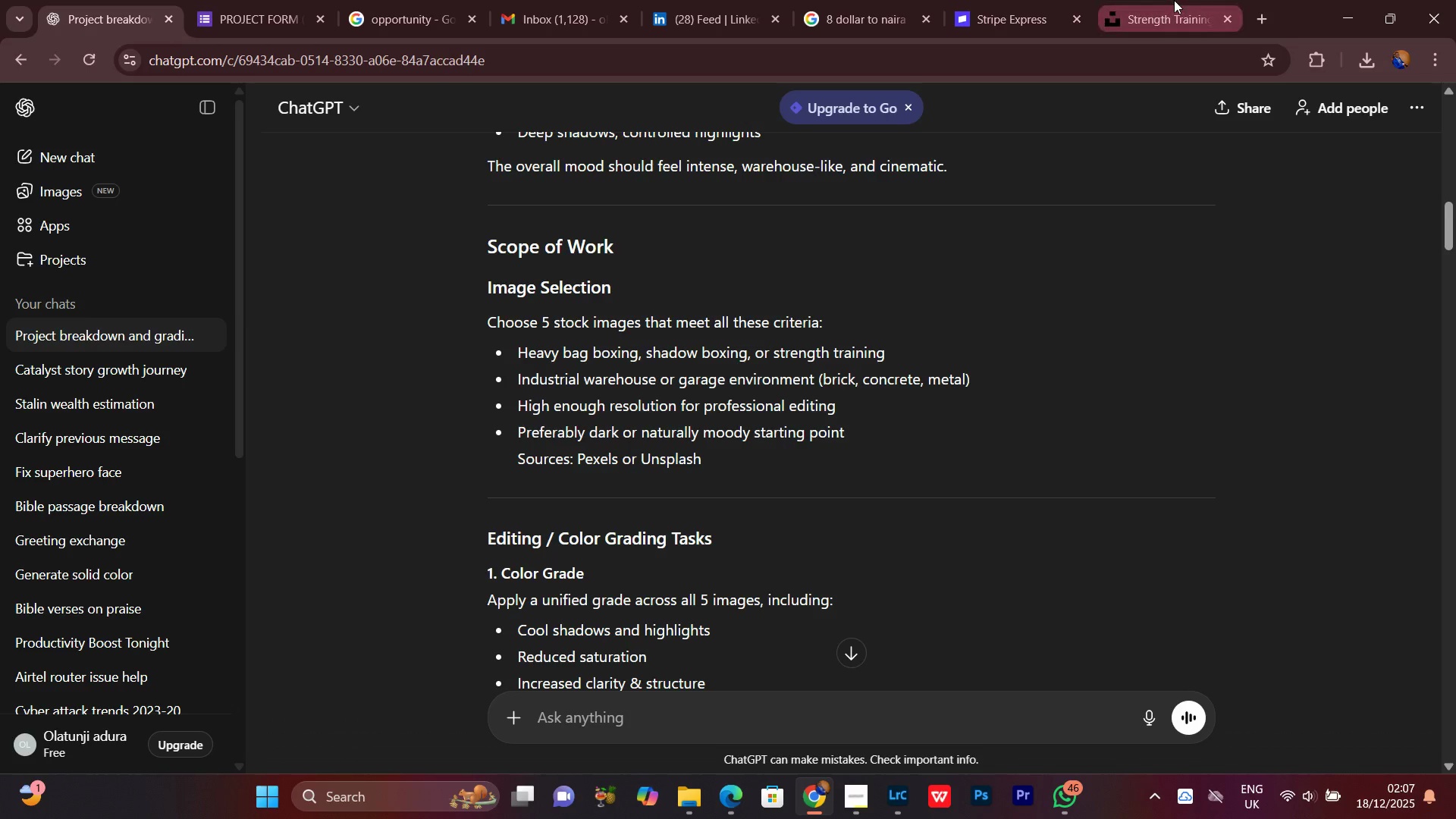 
left_click([1172, 0])
 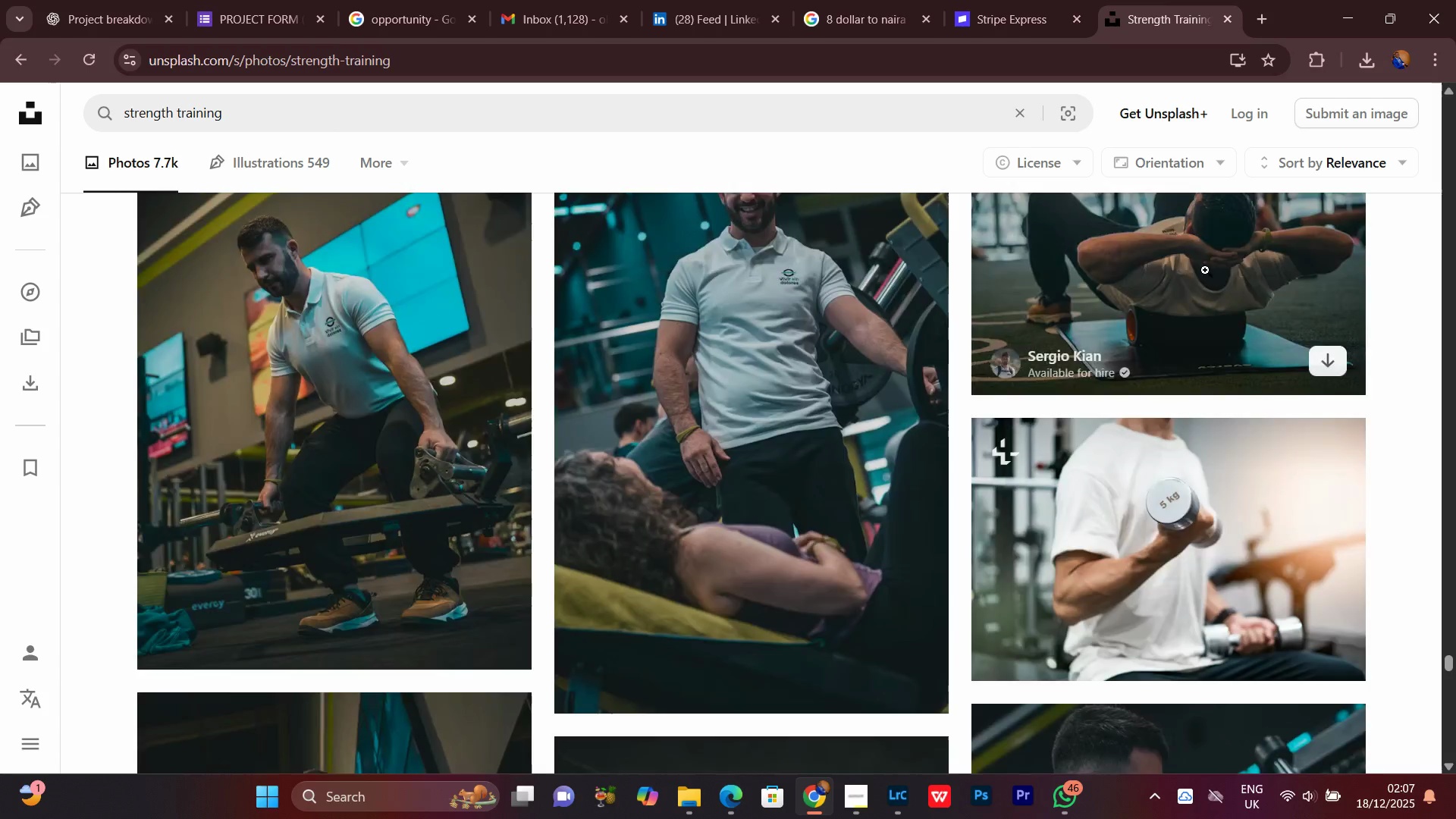 
scroll: coordinate [1198, 277], scroll_direction: down, amount: 3.0
 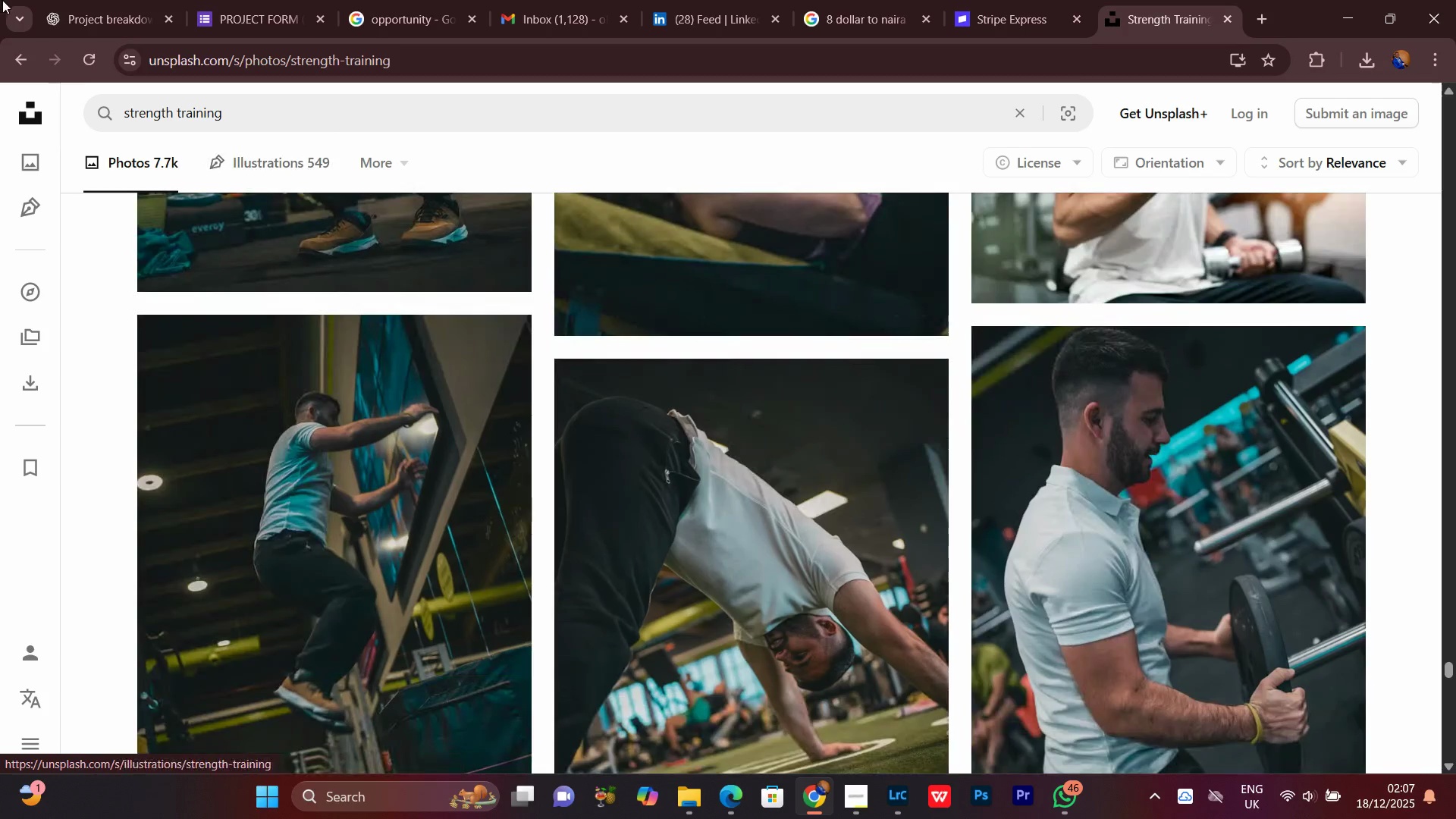 
left_click([97, 0])
 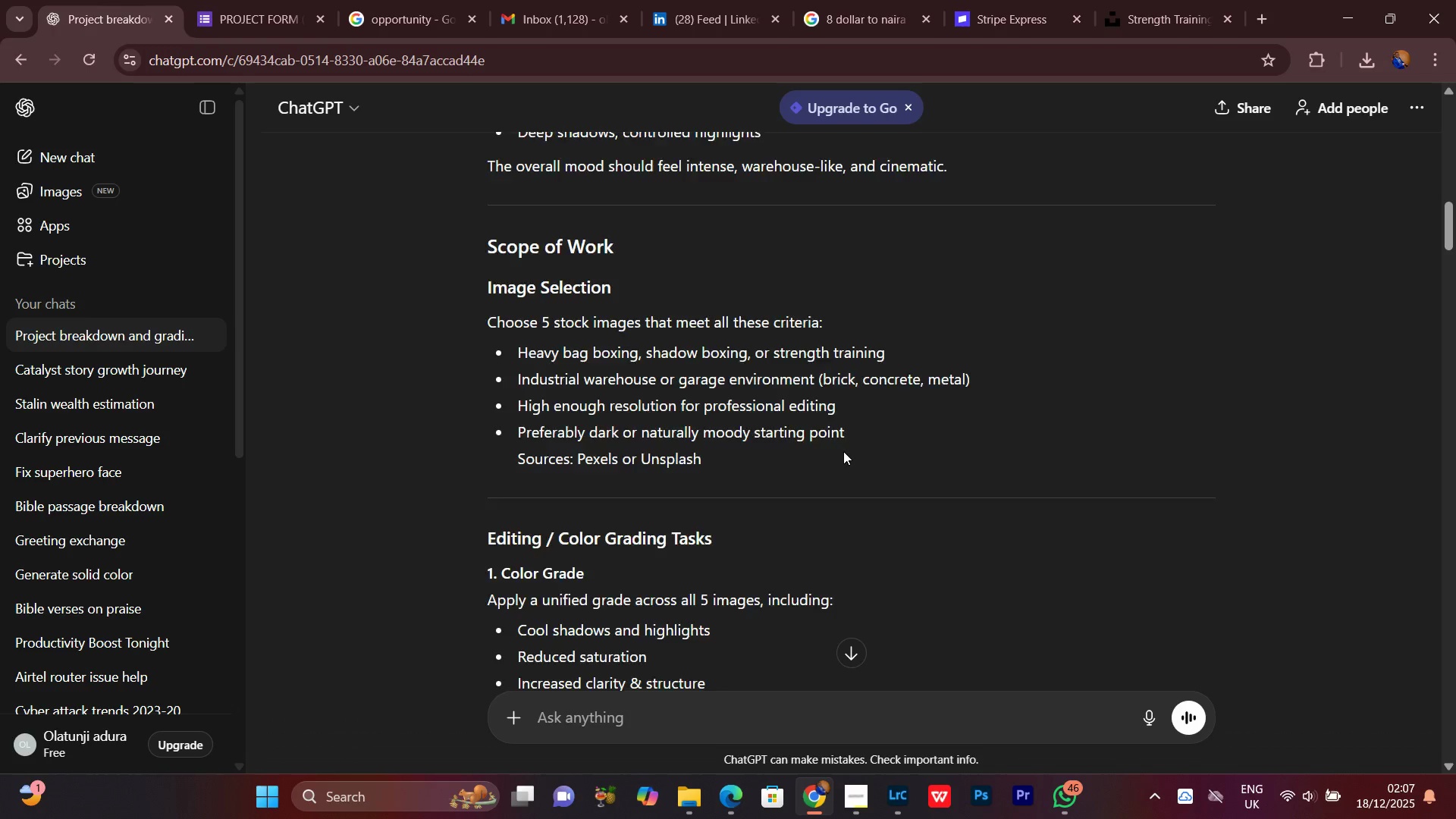 
scroll: coordinate [842, 452], scroll_direction: down, amount: 44.0
 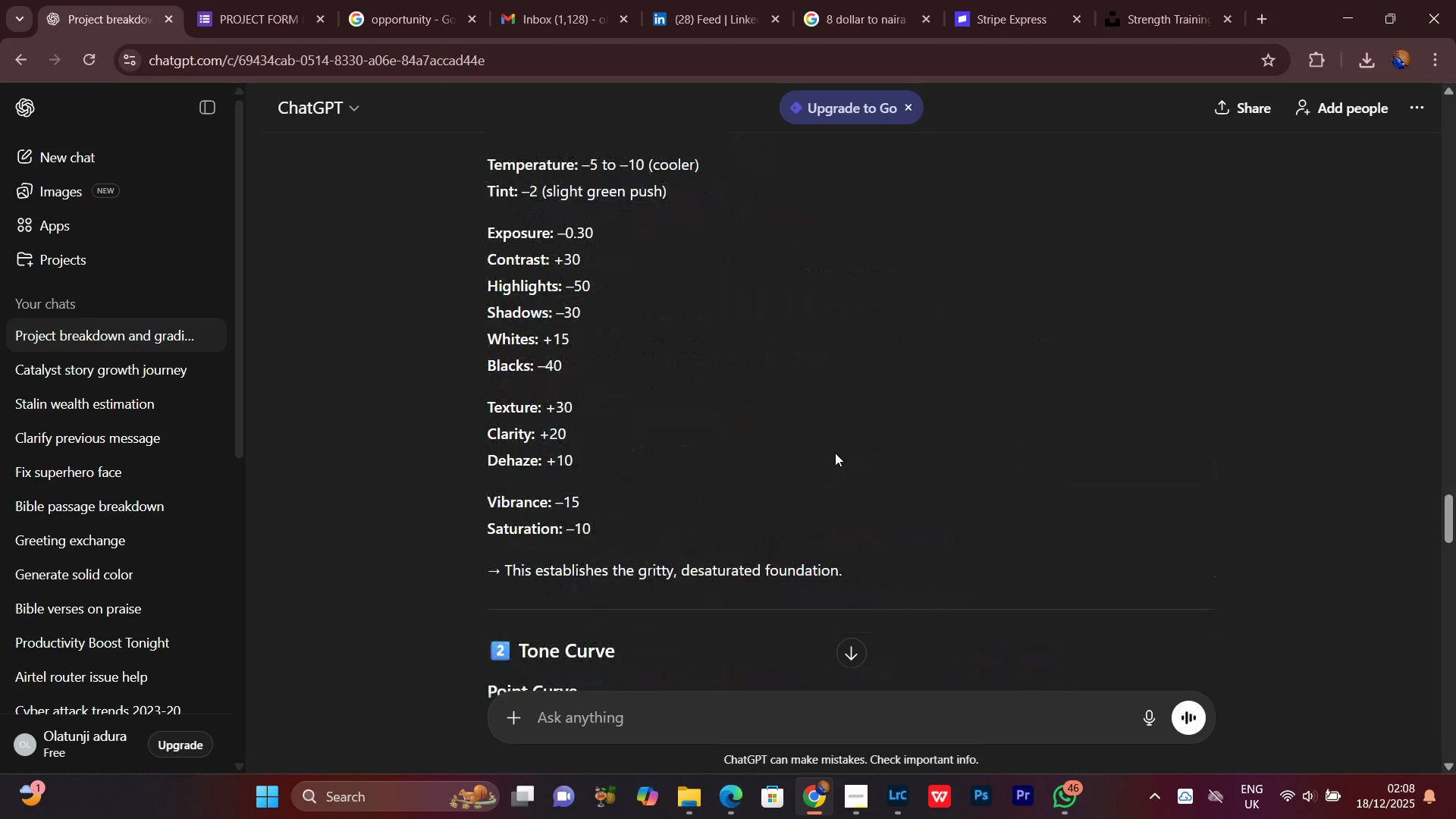 
wait(13.63)
 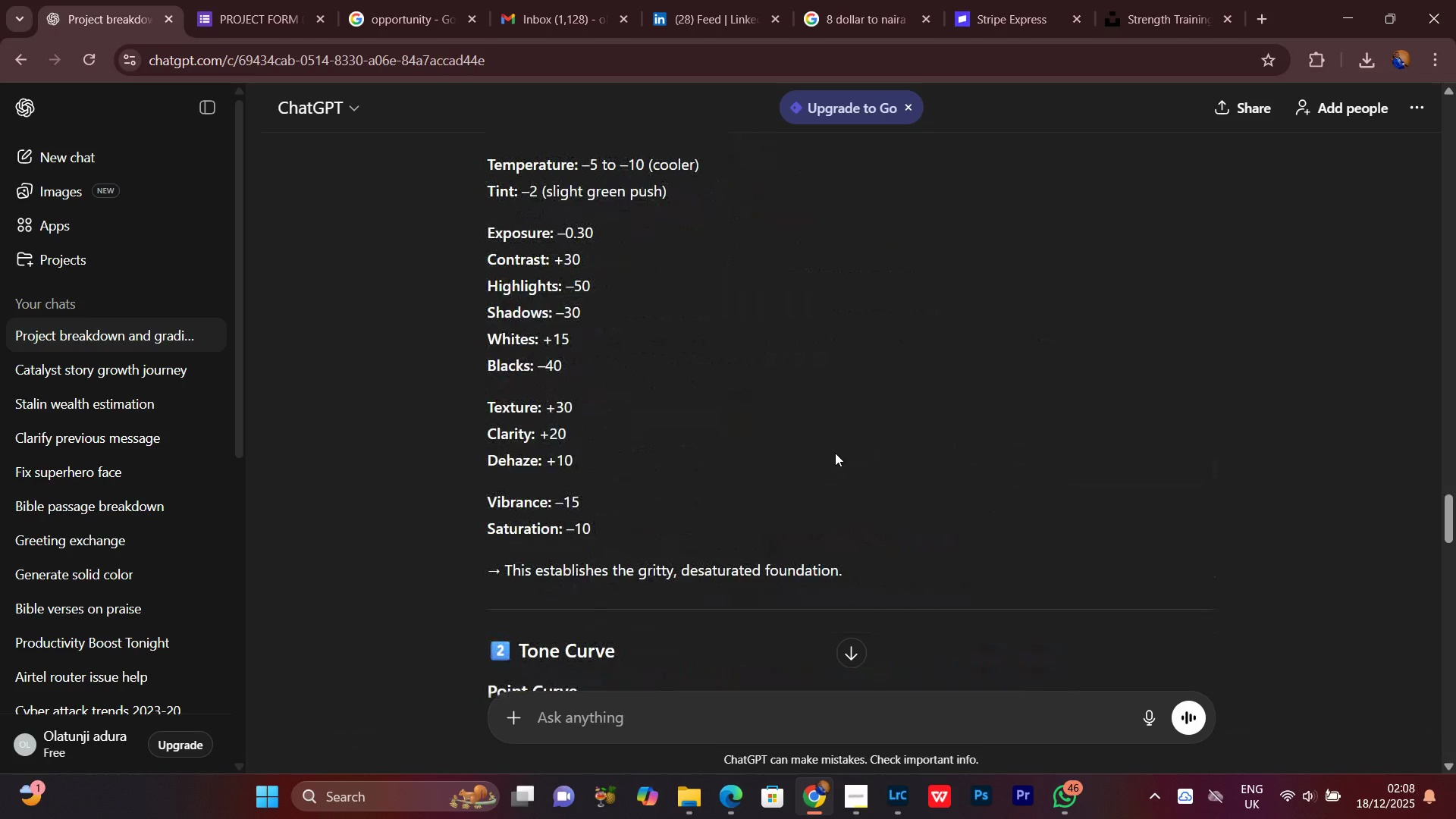 
scroll: coordinate [922, 400], scroll_direction: down, amount: 10.0
 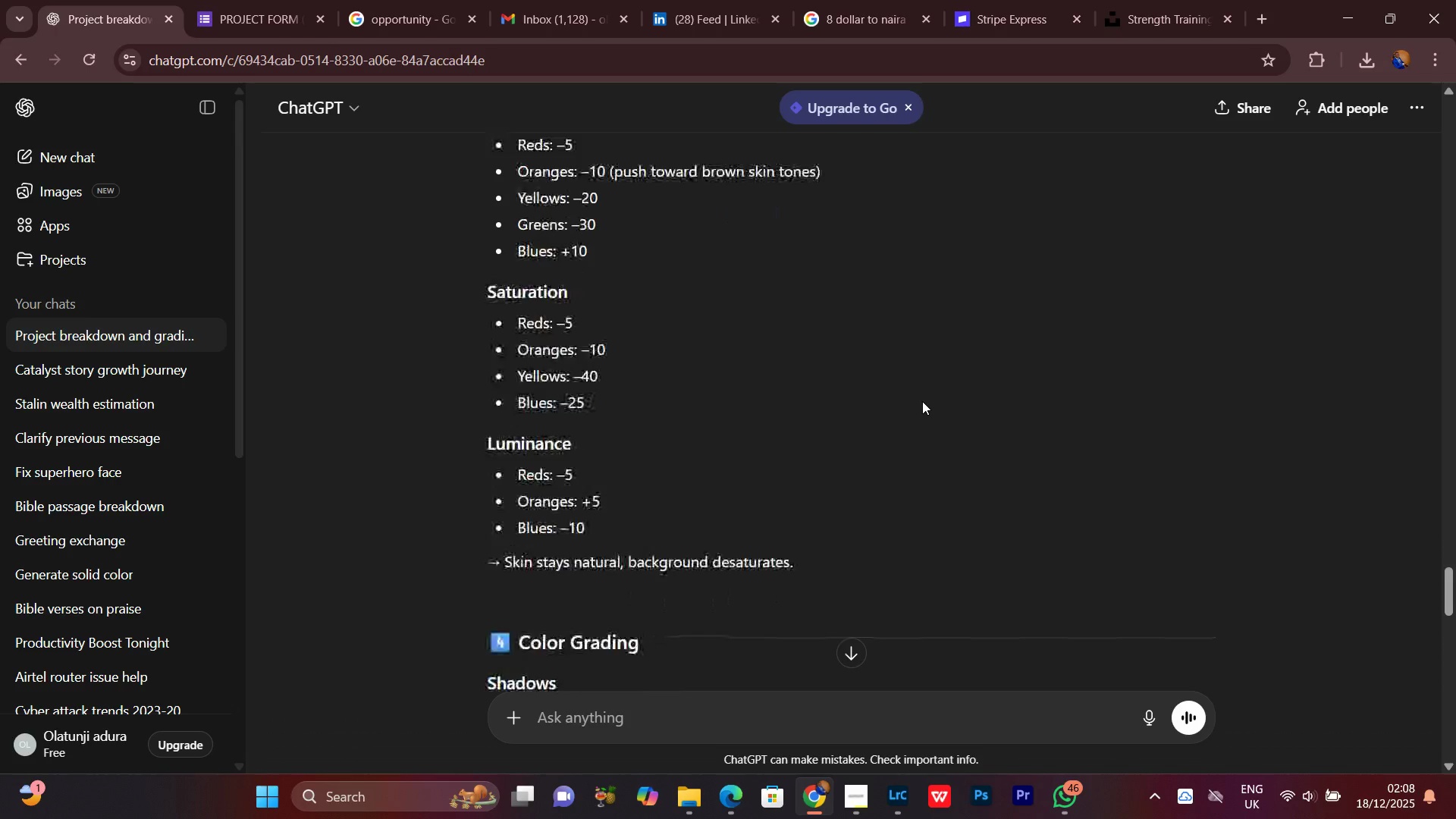 
scroll: coordinate [922, 401], scroll_direction: none, amount: 0.0
 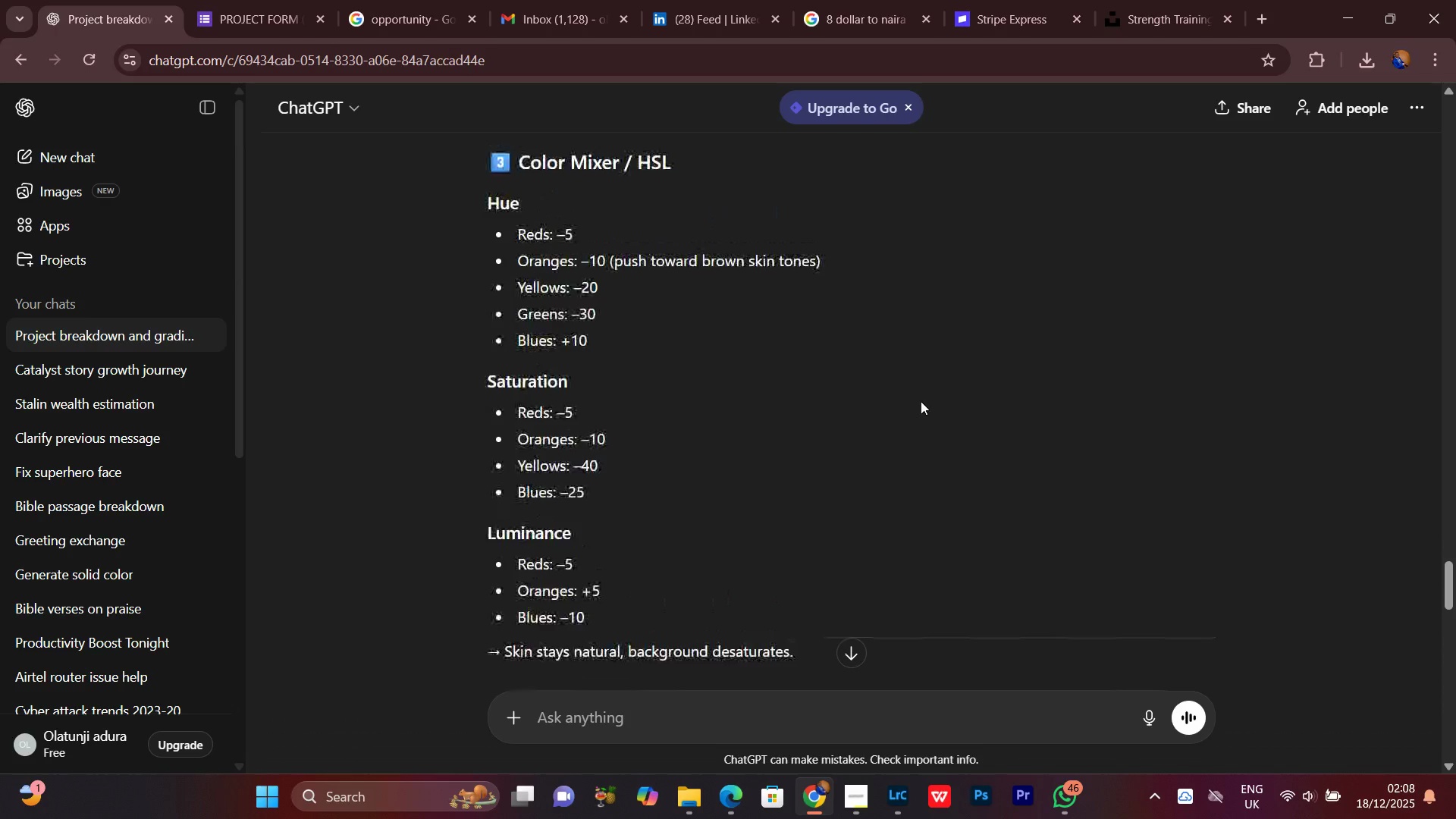 
wait(8.22)
 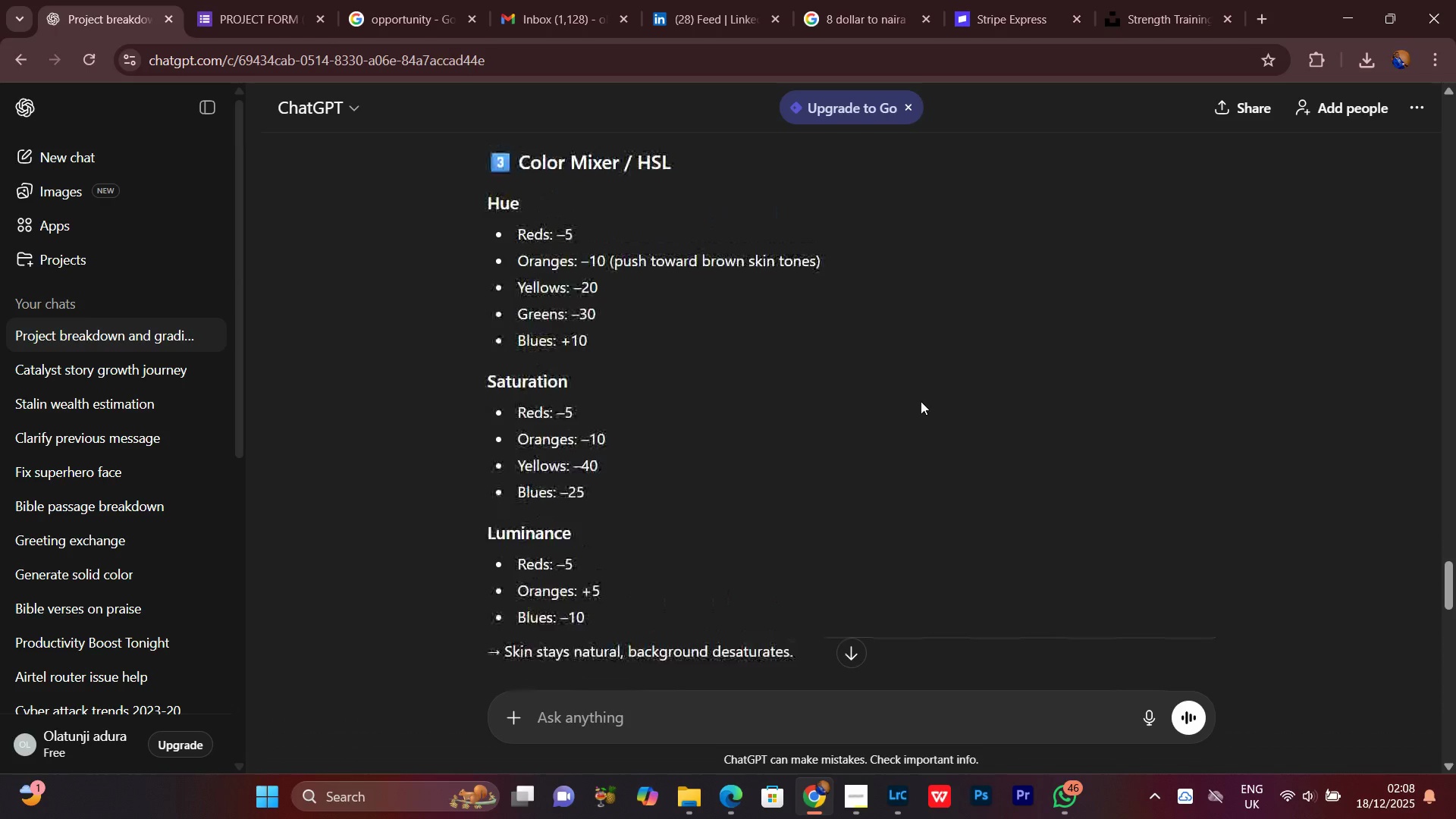 
scroll: coordinate [921, 401], scroll_direction: down, amount: 5.0
 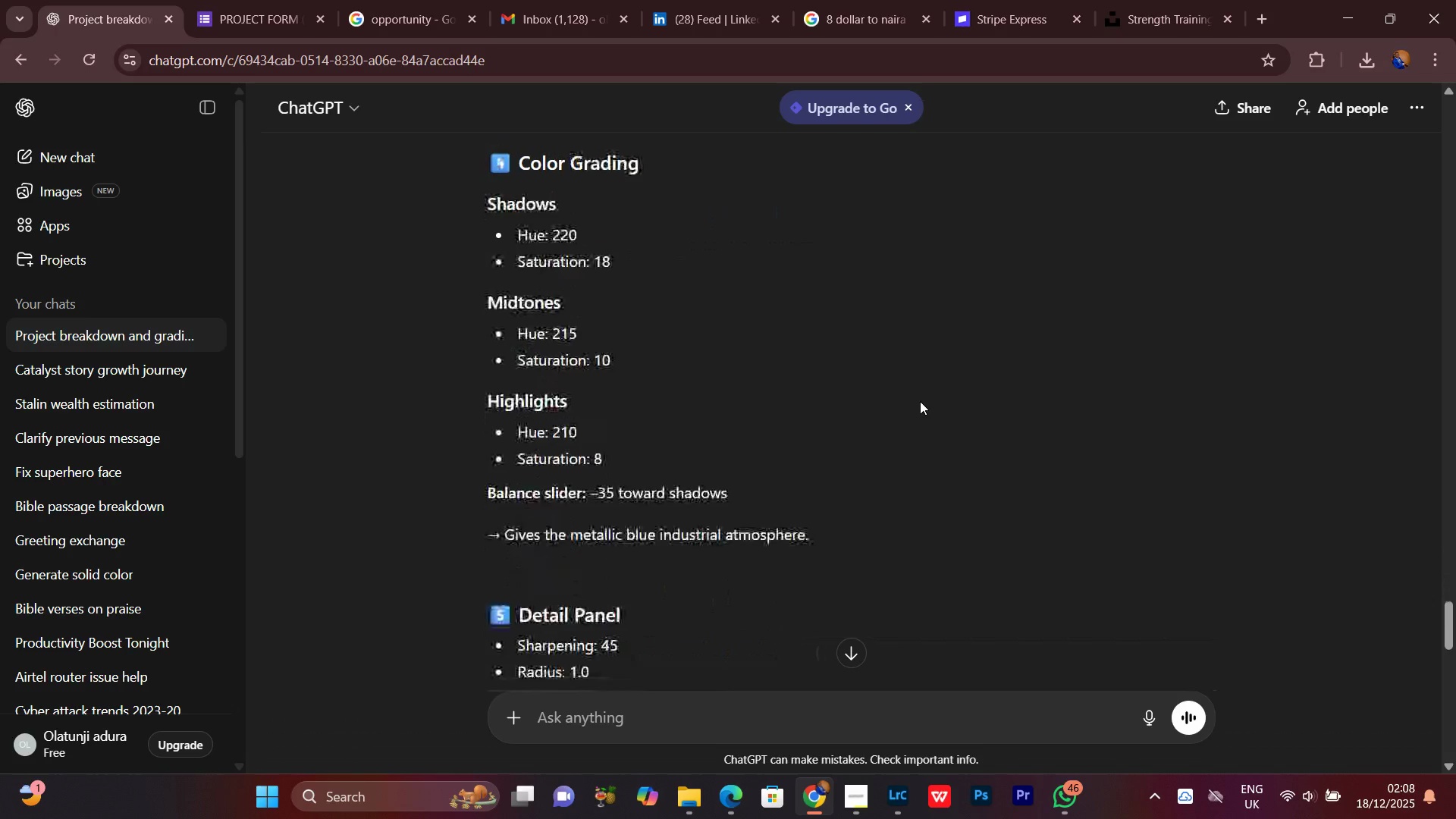 
wait(6.4)
 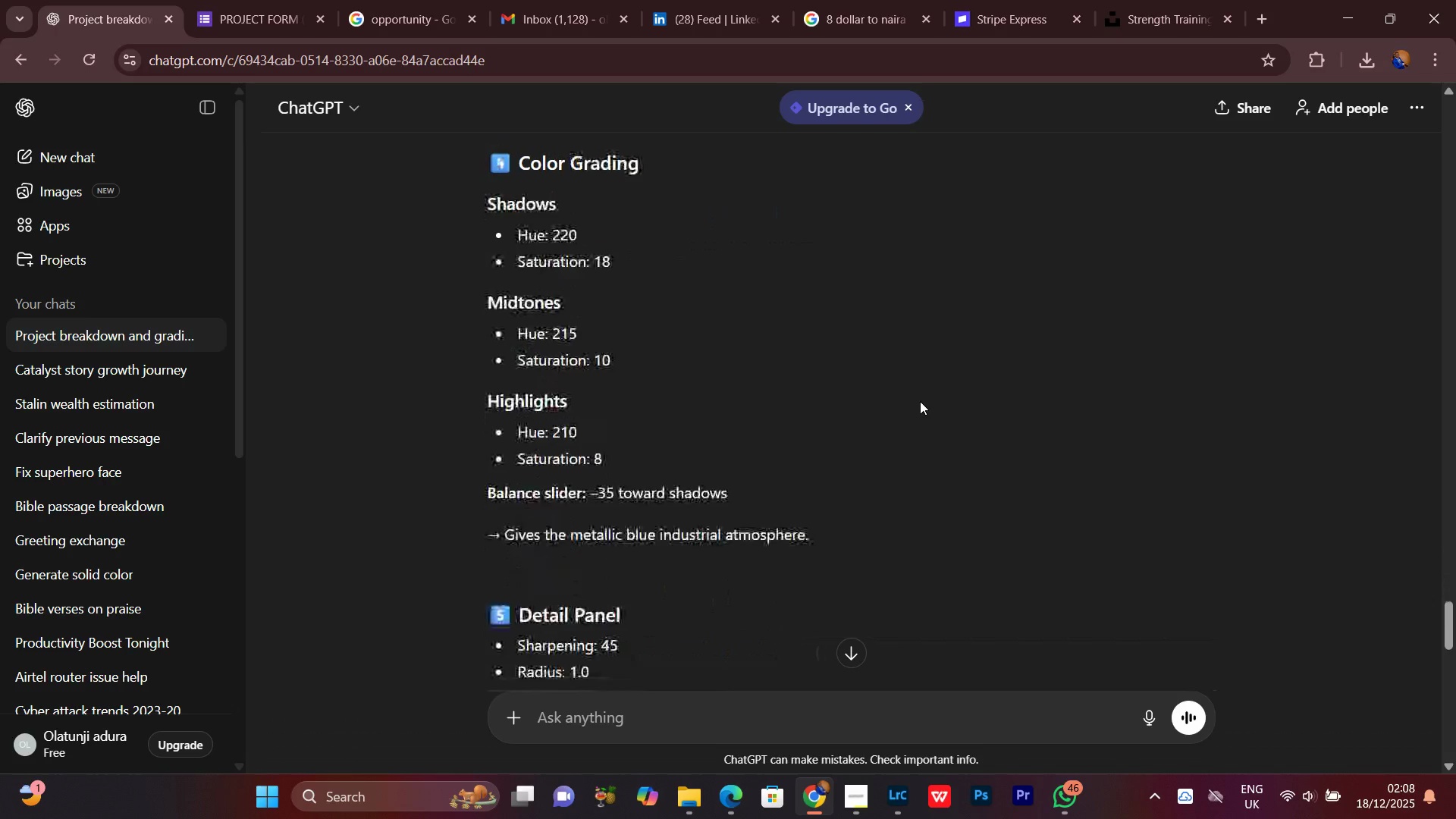 
scroll: coordinate [920, 401], scroll_direction: down, amount: 4.0
 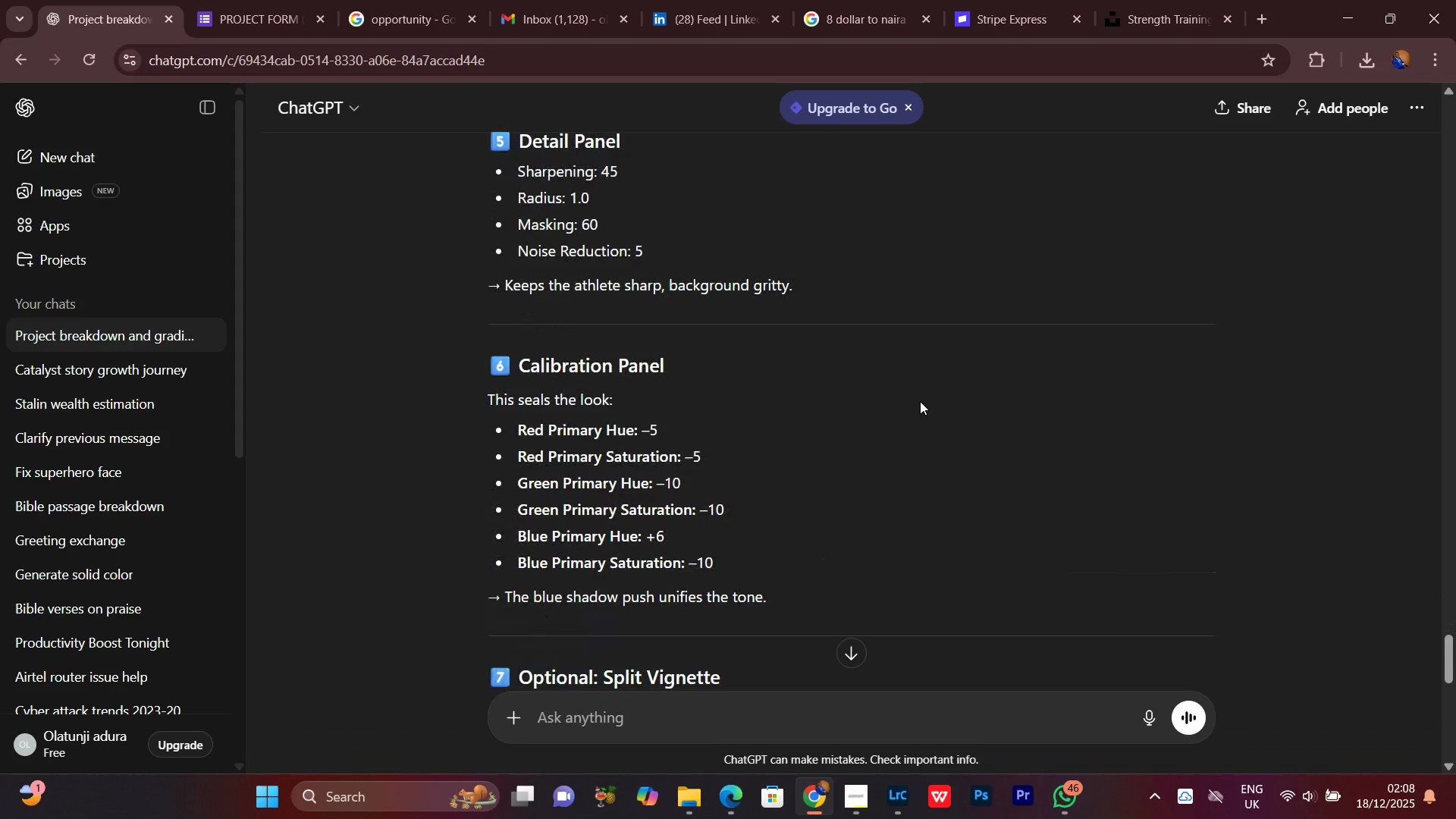 
scroll: coordinate [918, 401], scroll_direction: none, amount: 0.0
 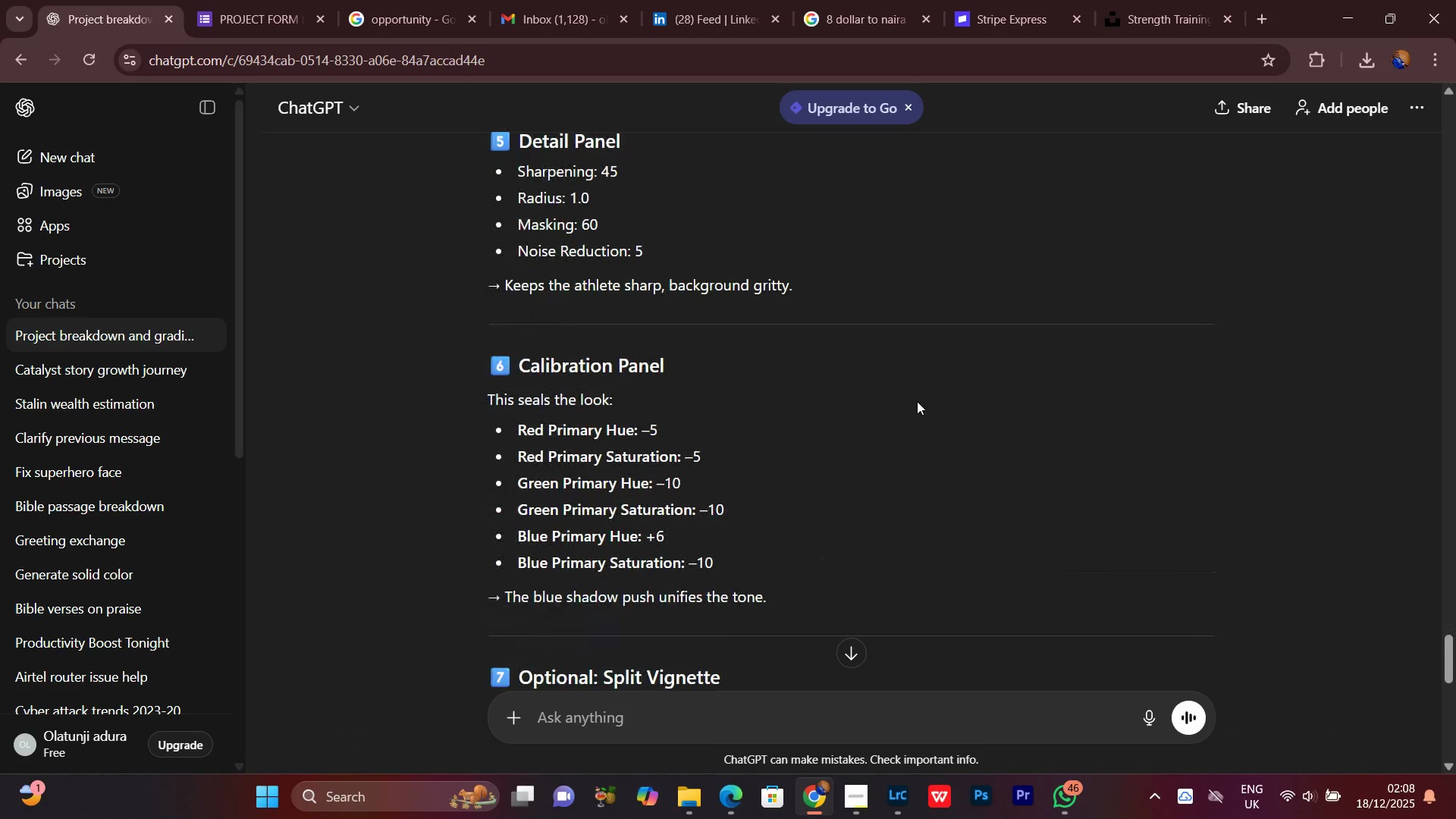 
wait(8.69)
 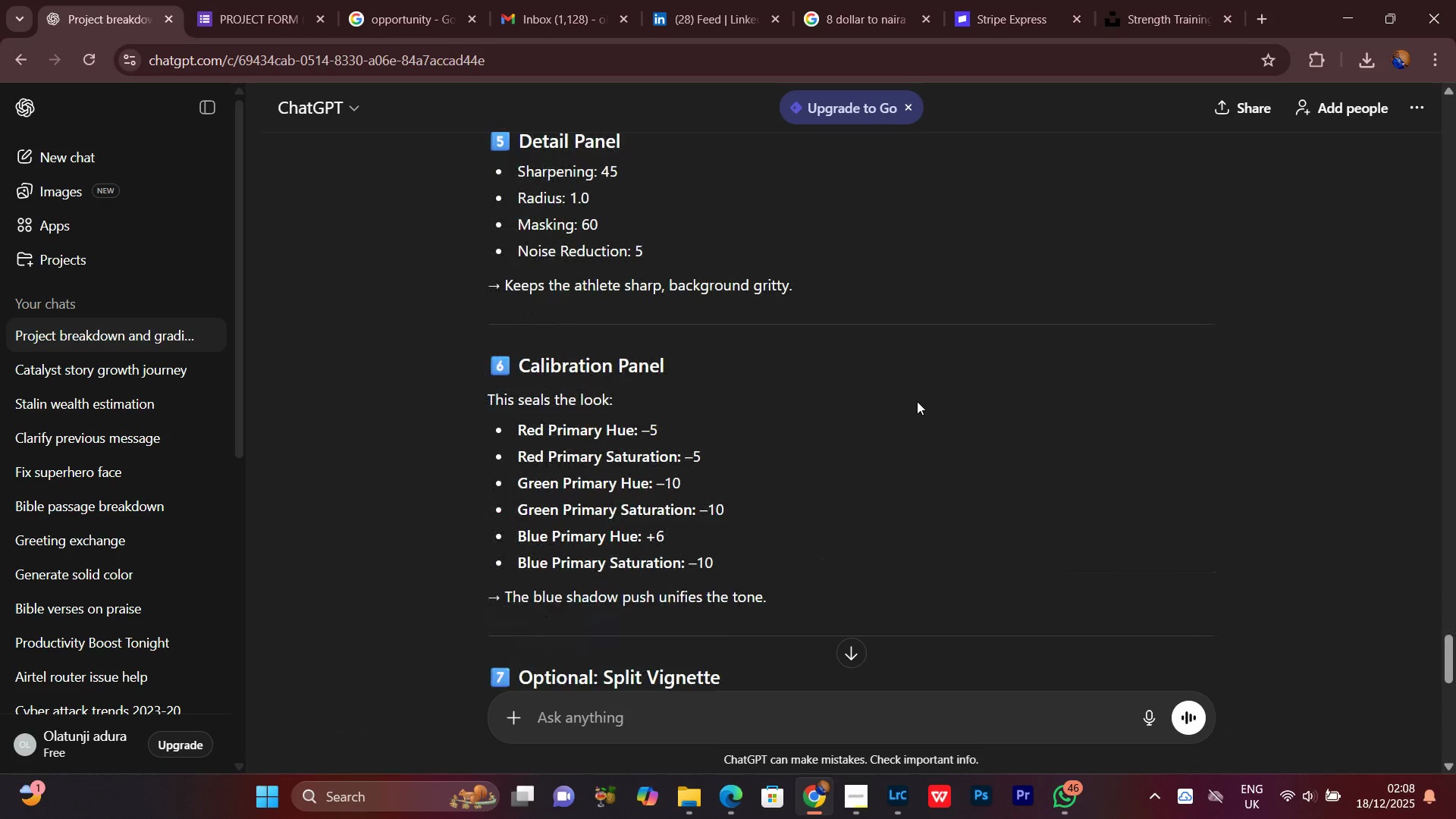 
scroll: coordinate [916, 401], scroll_direction: down, amount: 6.0
 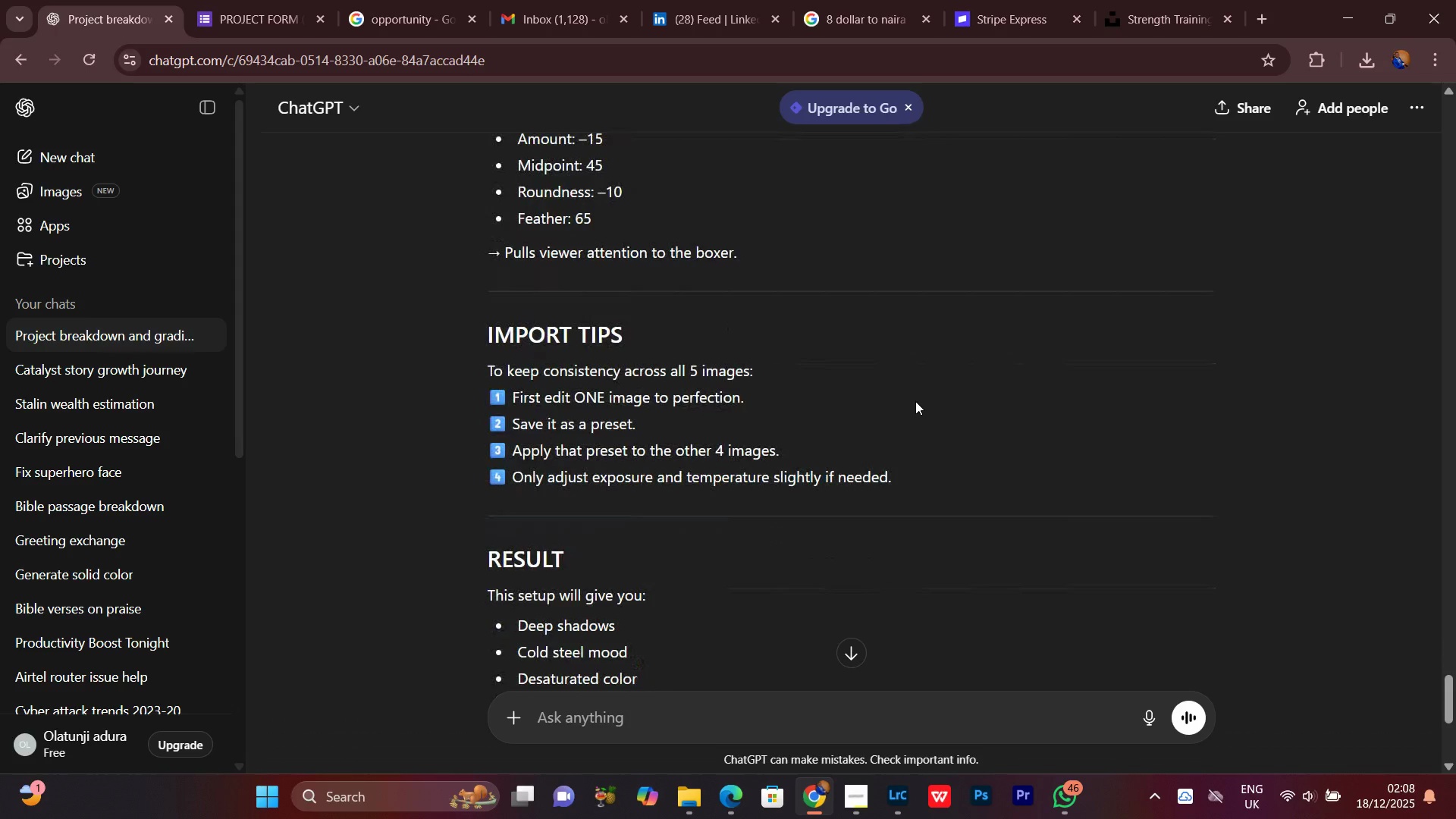 
scroll: coordinate [913, 401], scroll_direction: up, amount: 10.0
 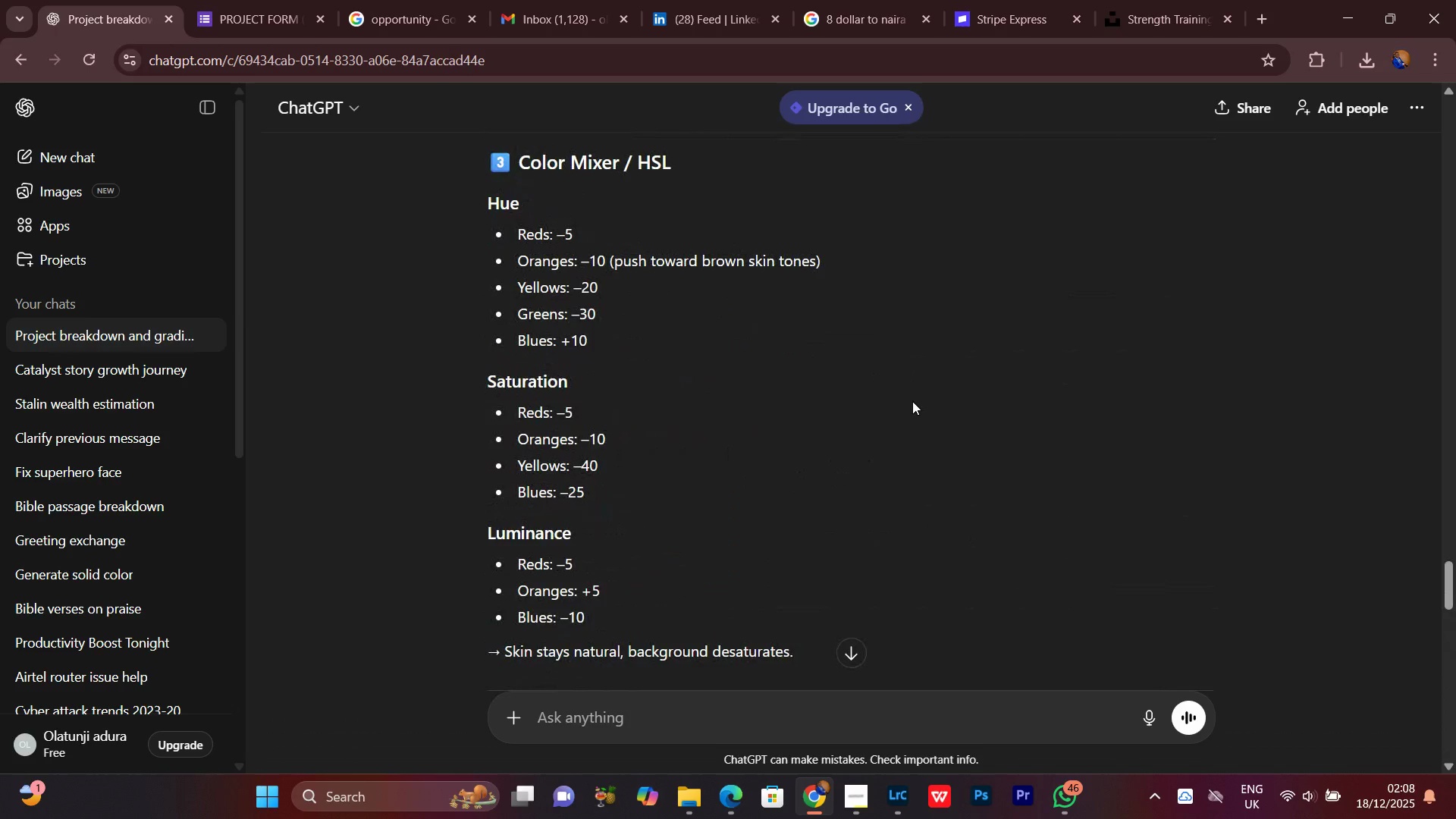 
scroll: coordinate [912, 402], scroll_direction: down, amount: 4.0
 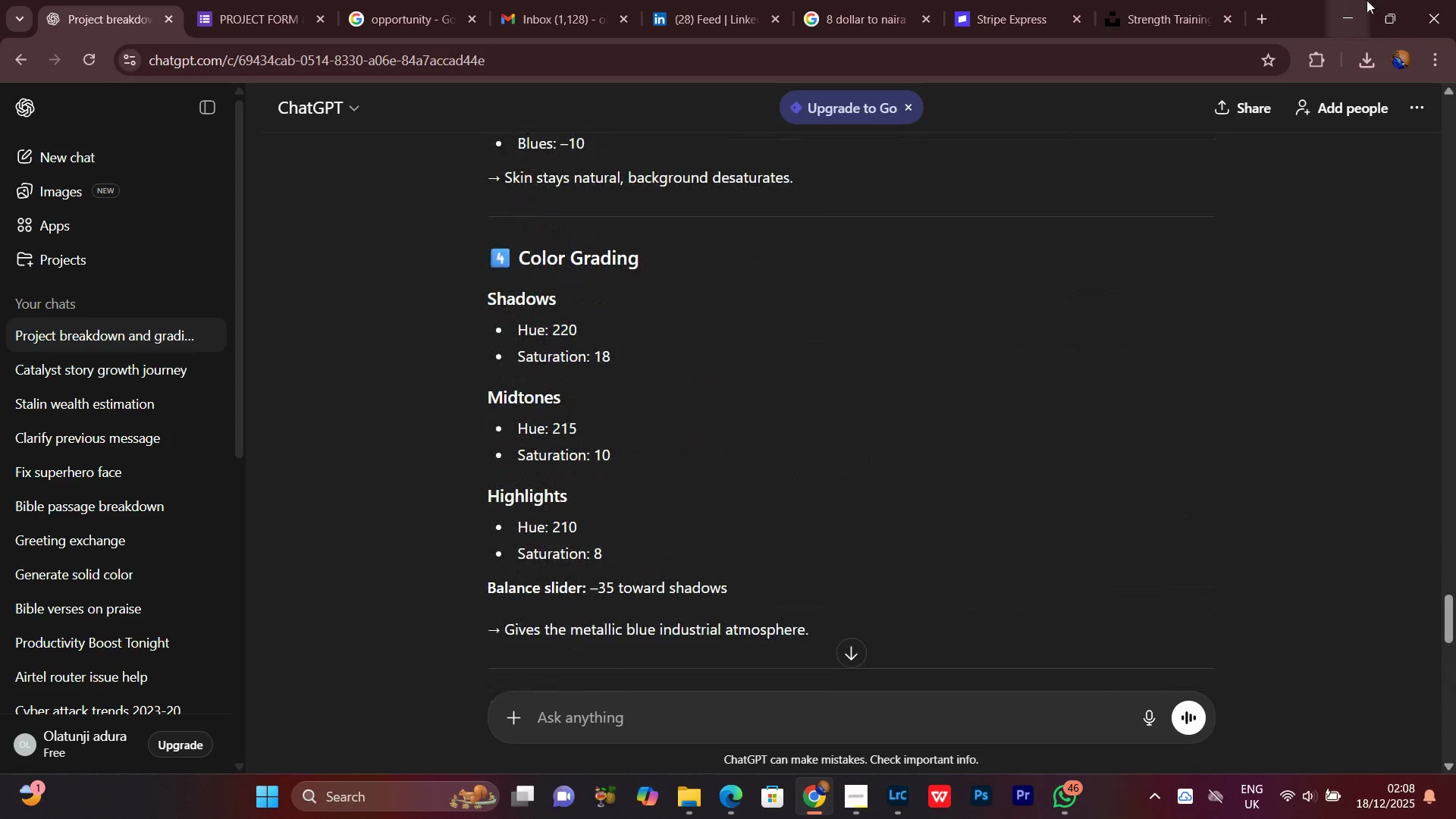 
left_click([1354, 4])
 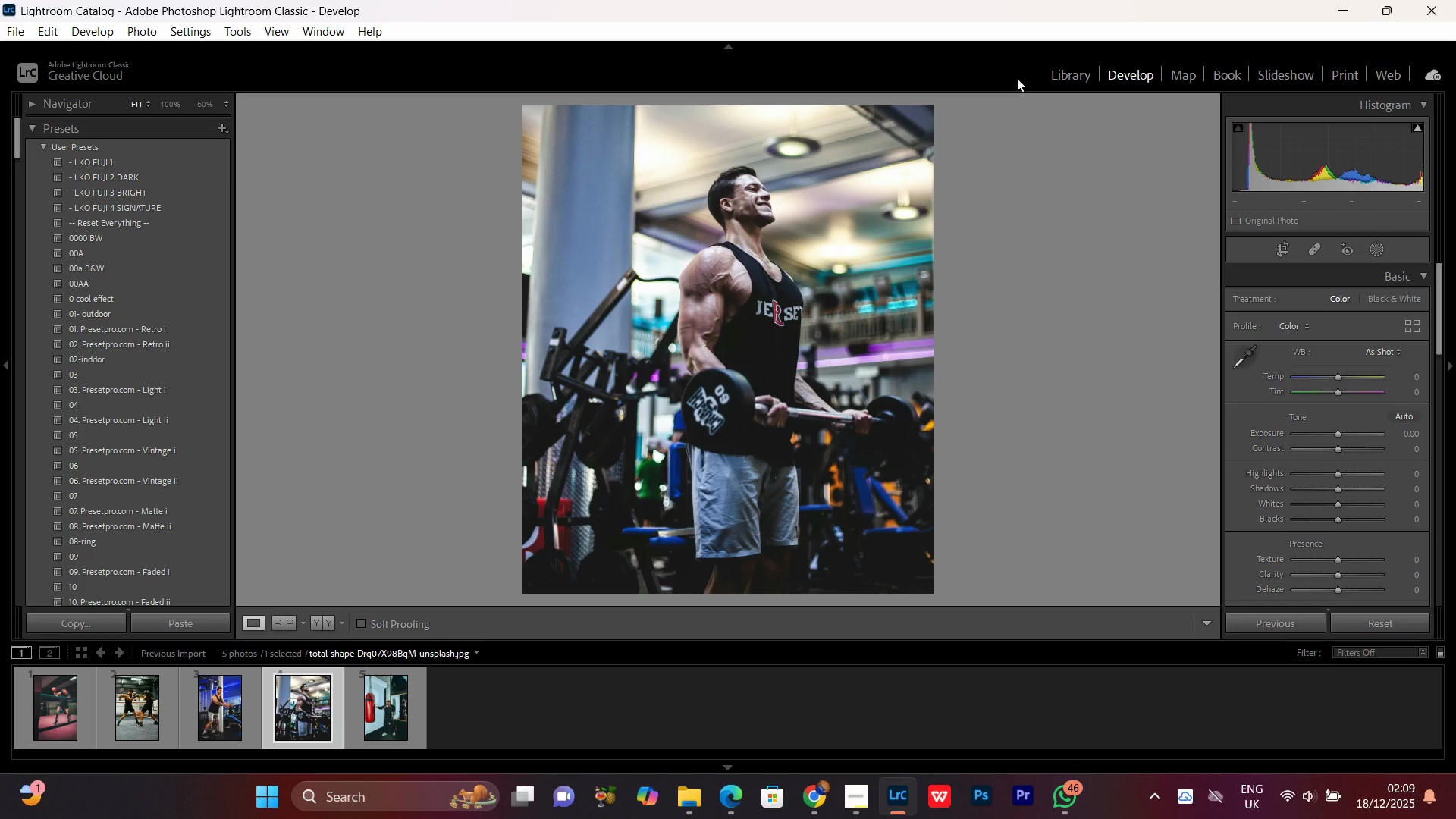 
wait(6.31)
 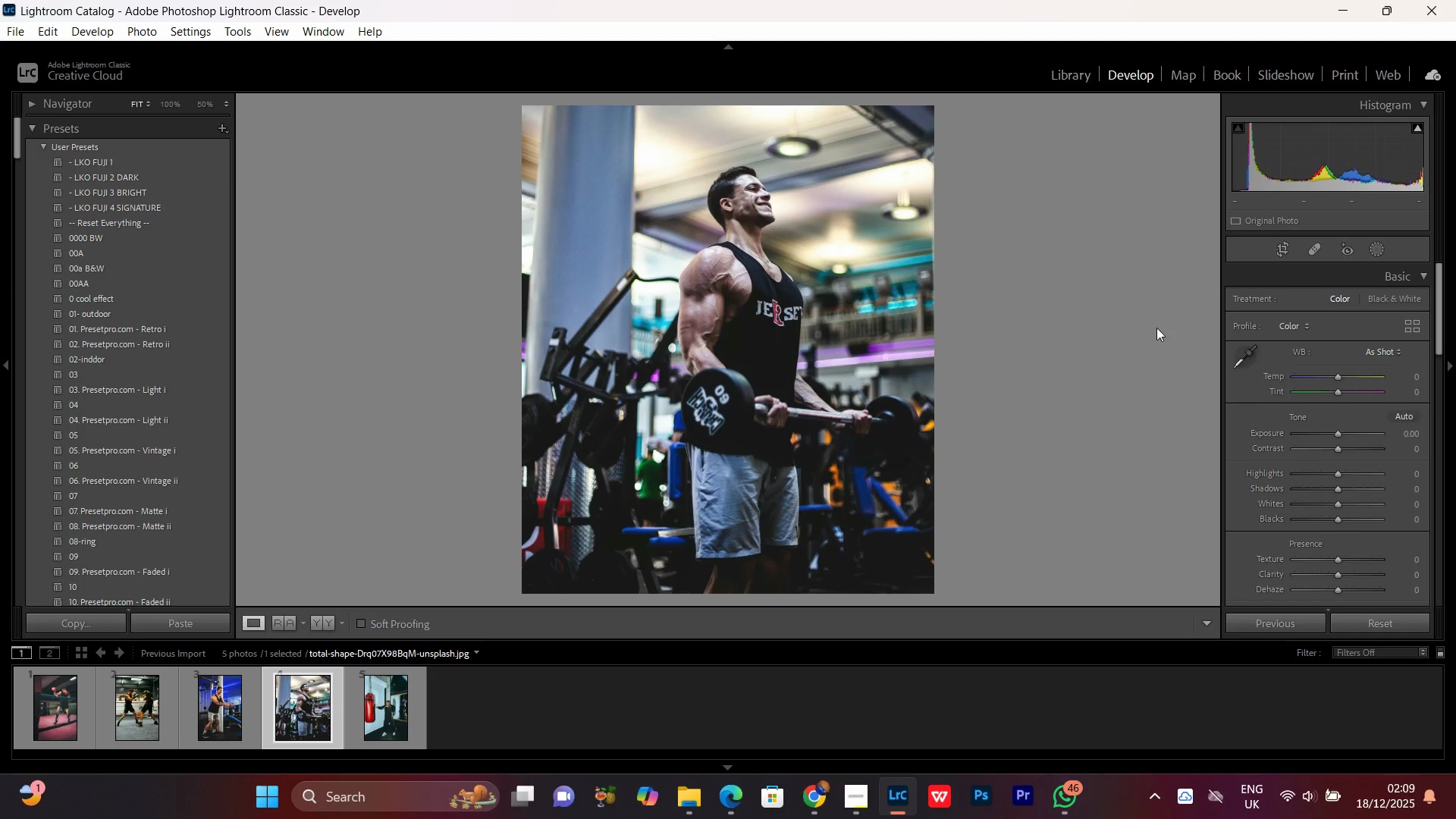 
left_click([857, 808])